 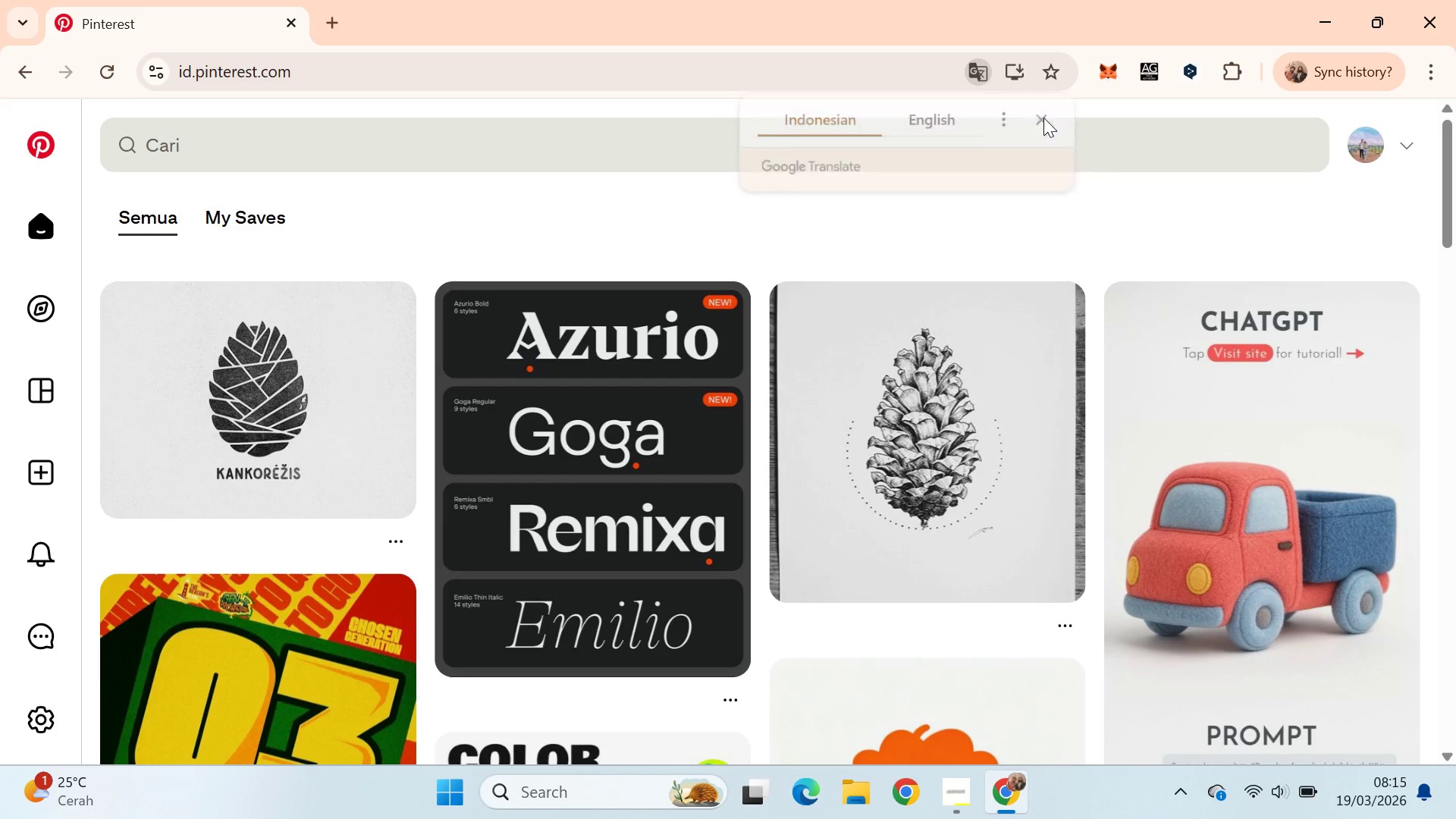 
left_click([715, 120])
 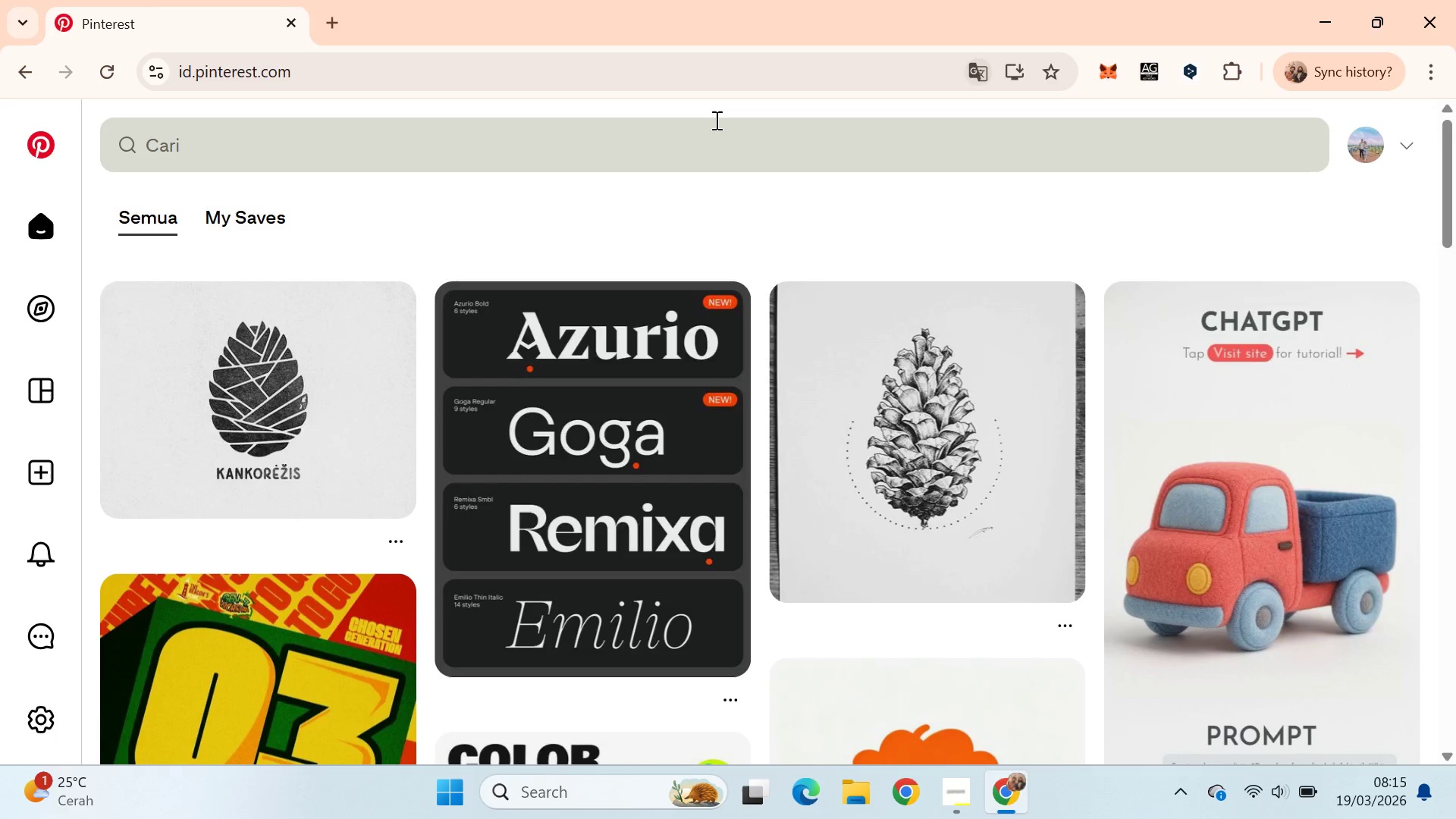 
key(Control+ControlLeft)
 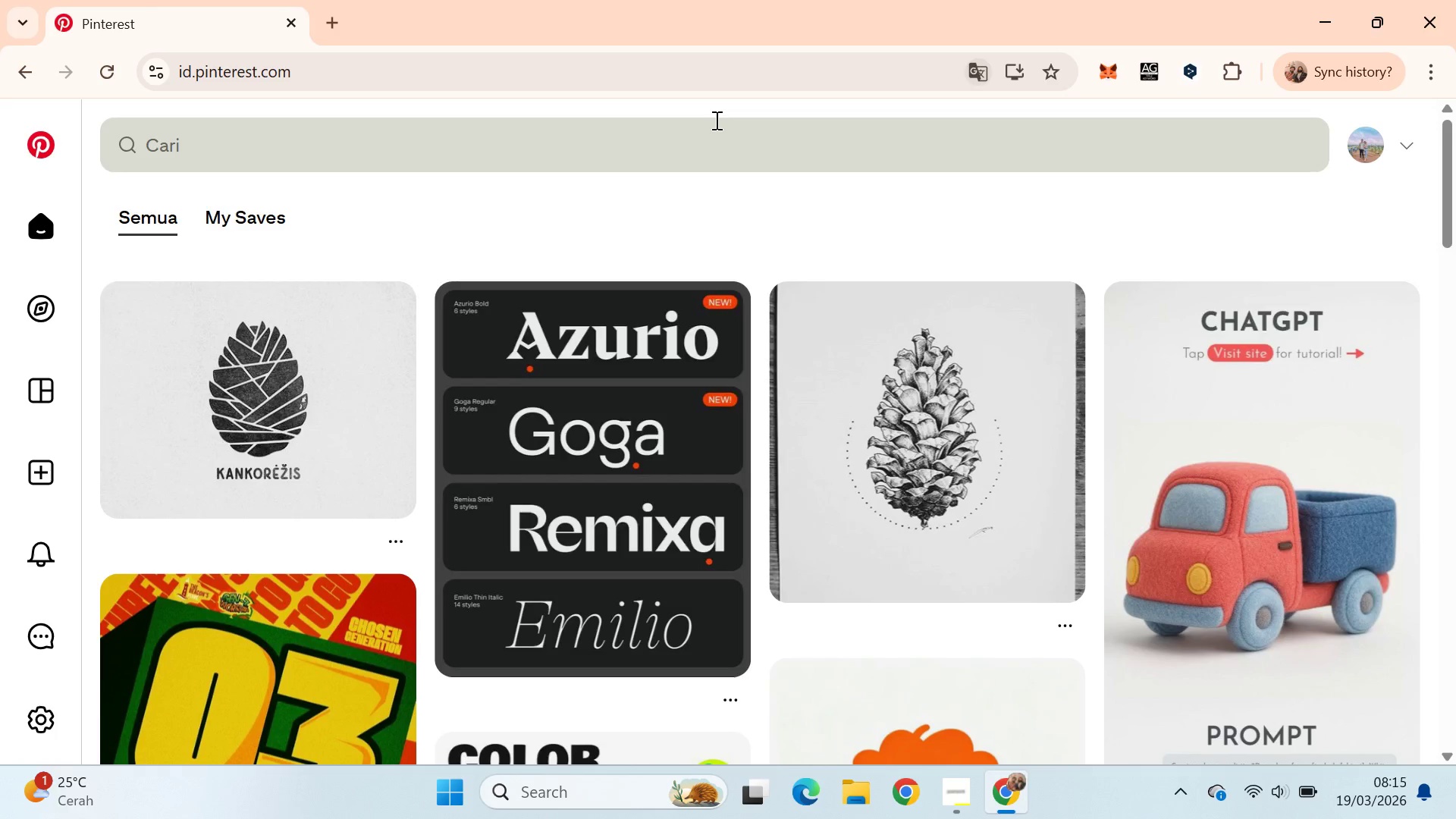 
key(Control+V)
 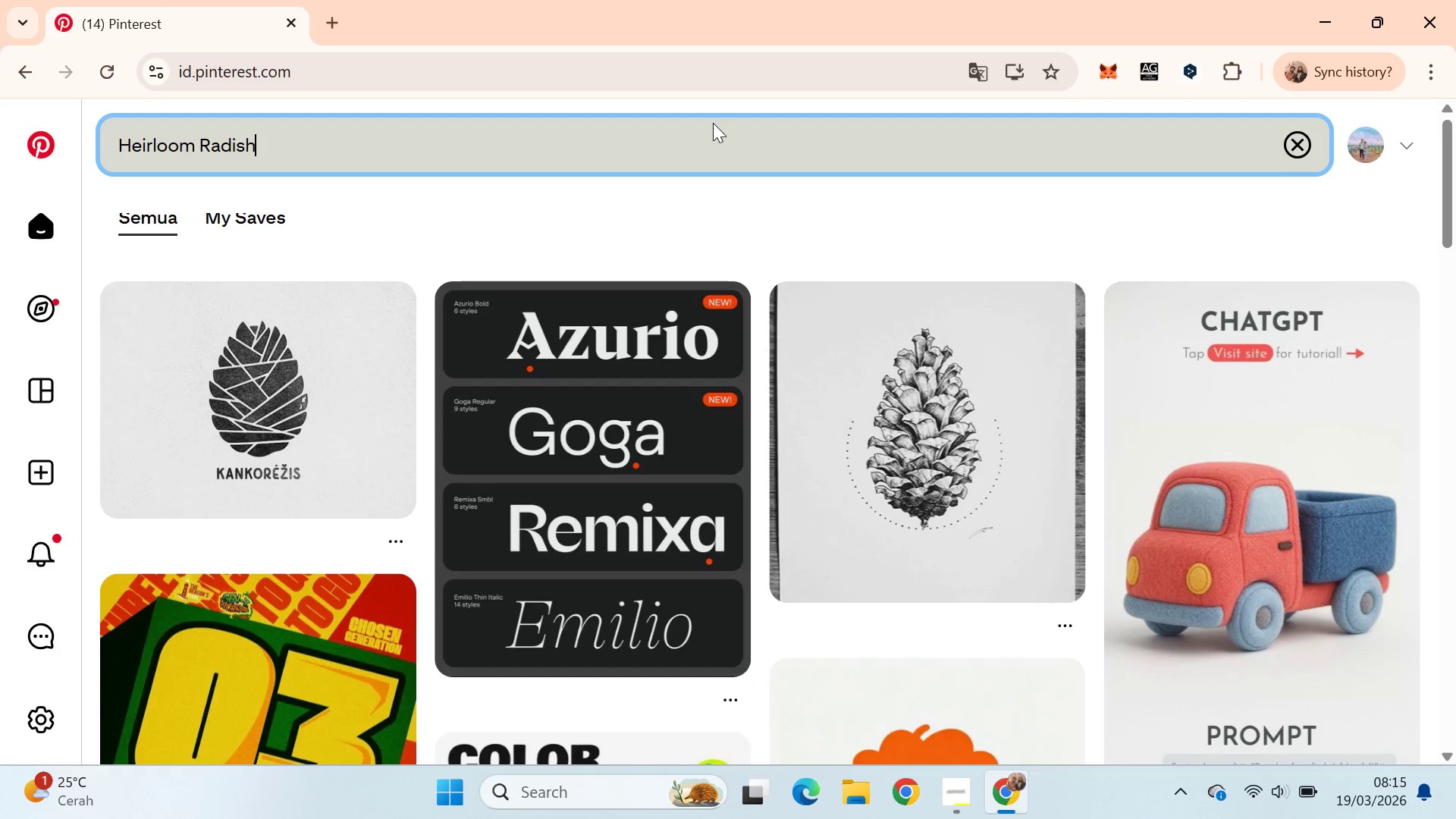 
key(Enter)
 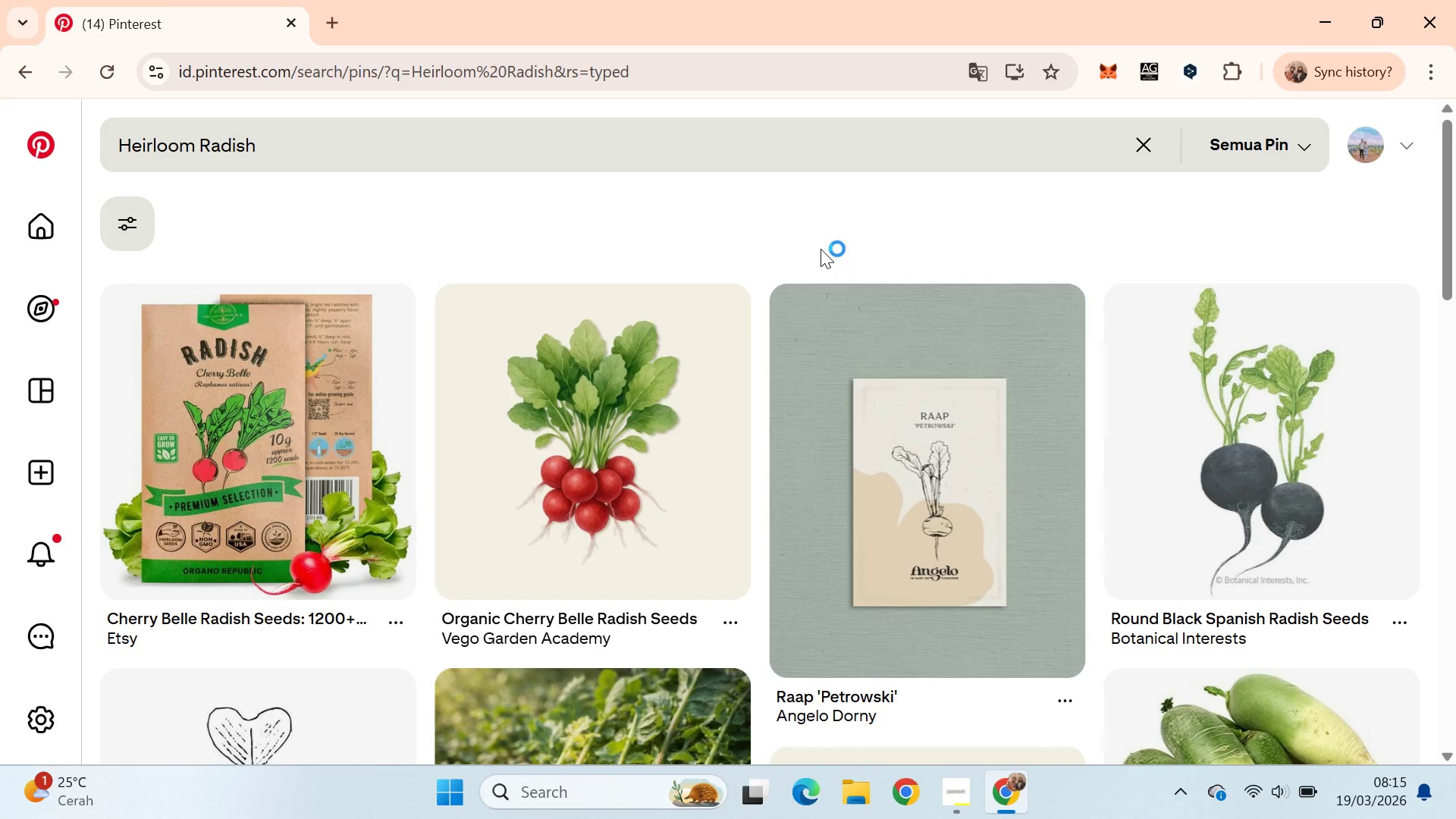 
left_click_drag(start_coordinate=[1432, 225], to_coordinate=[1455, 294])
 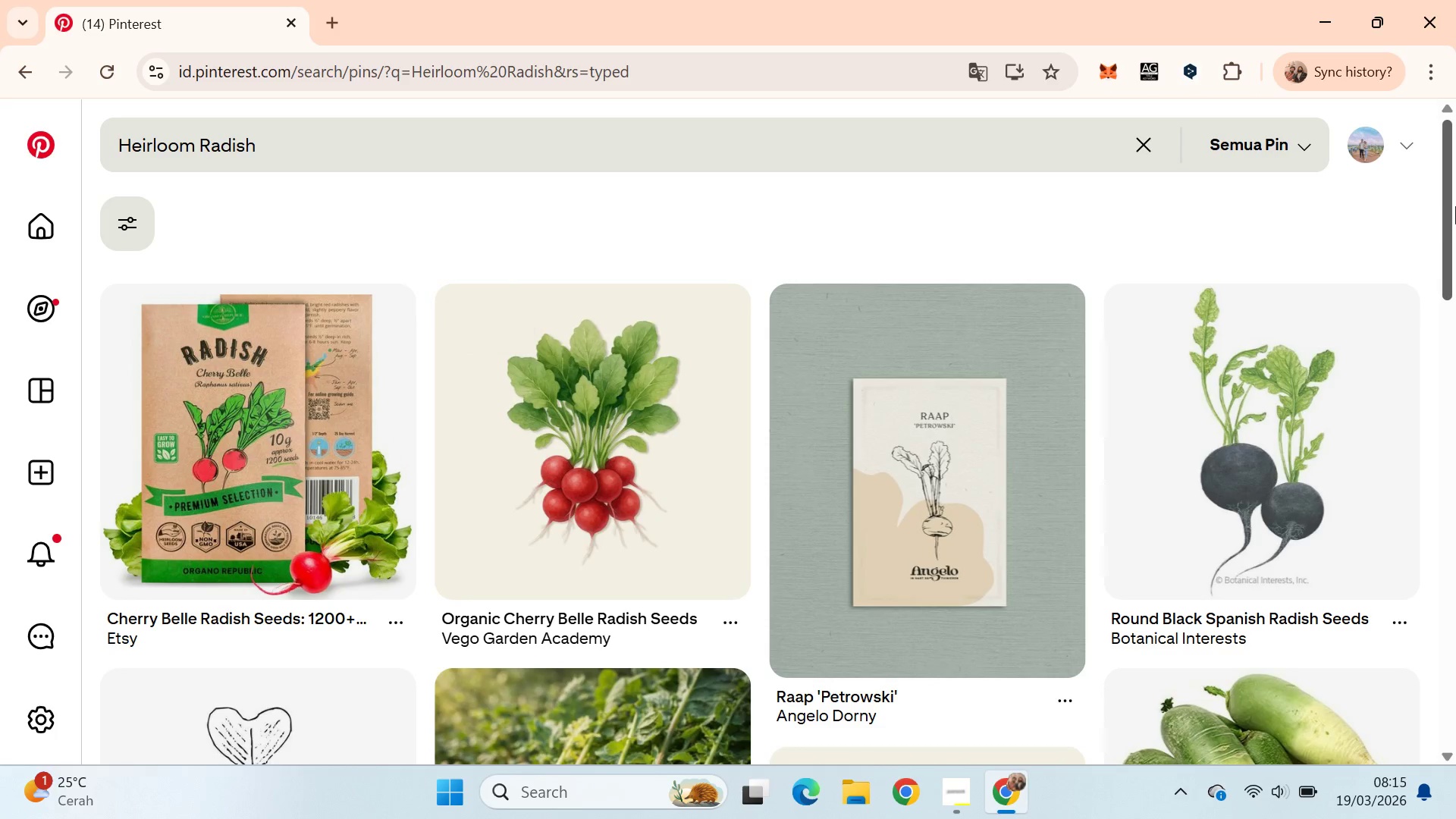 
left_click_drag(start_coordinate=[1455, 206], to_coordinate=[1411, 311])
 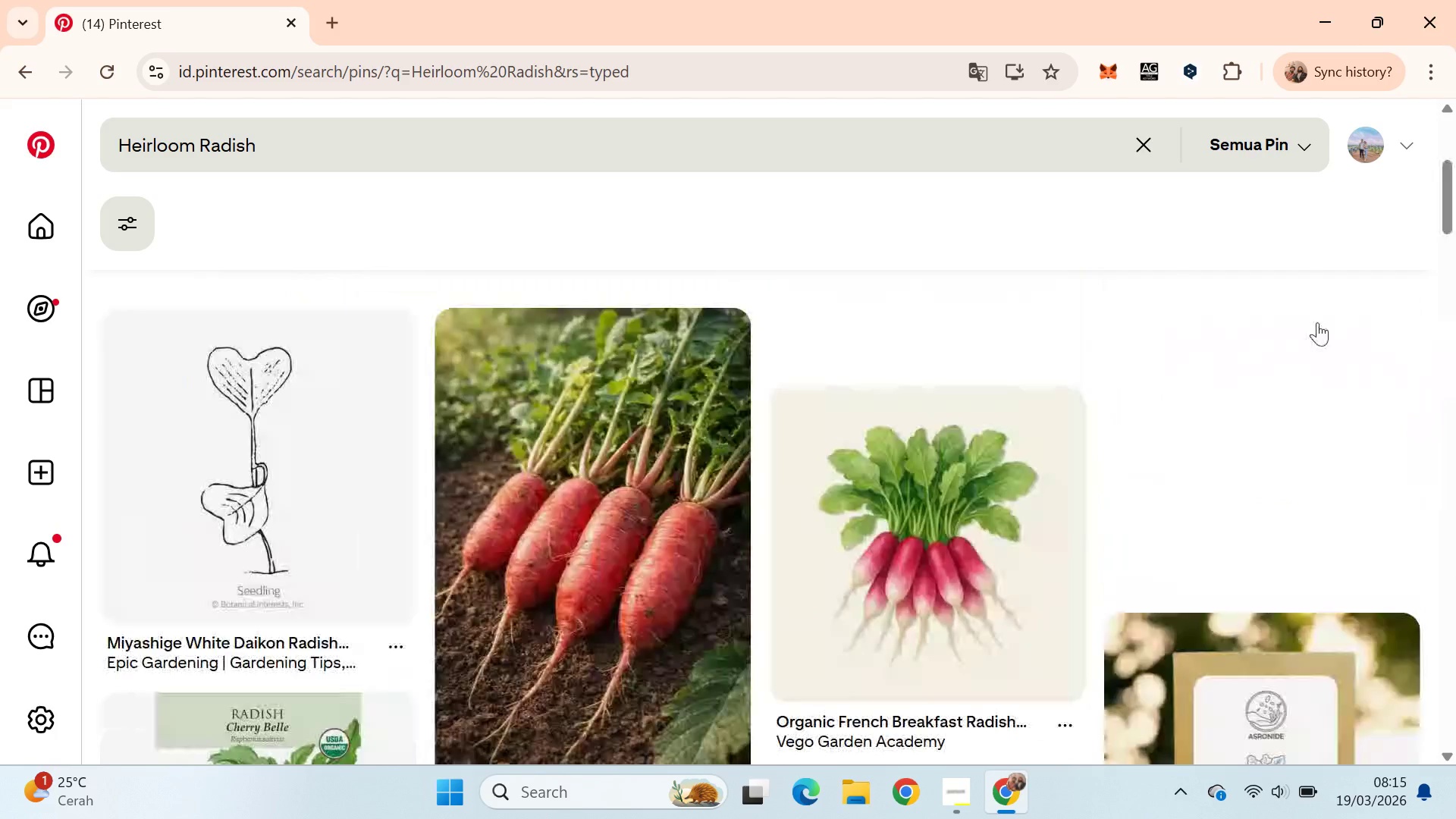 
key(Alt+AltLeft)
 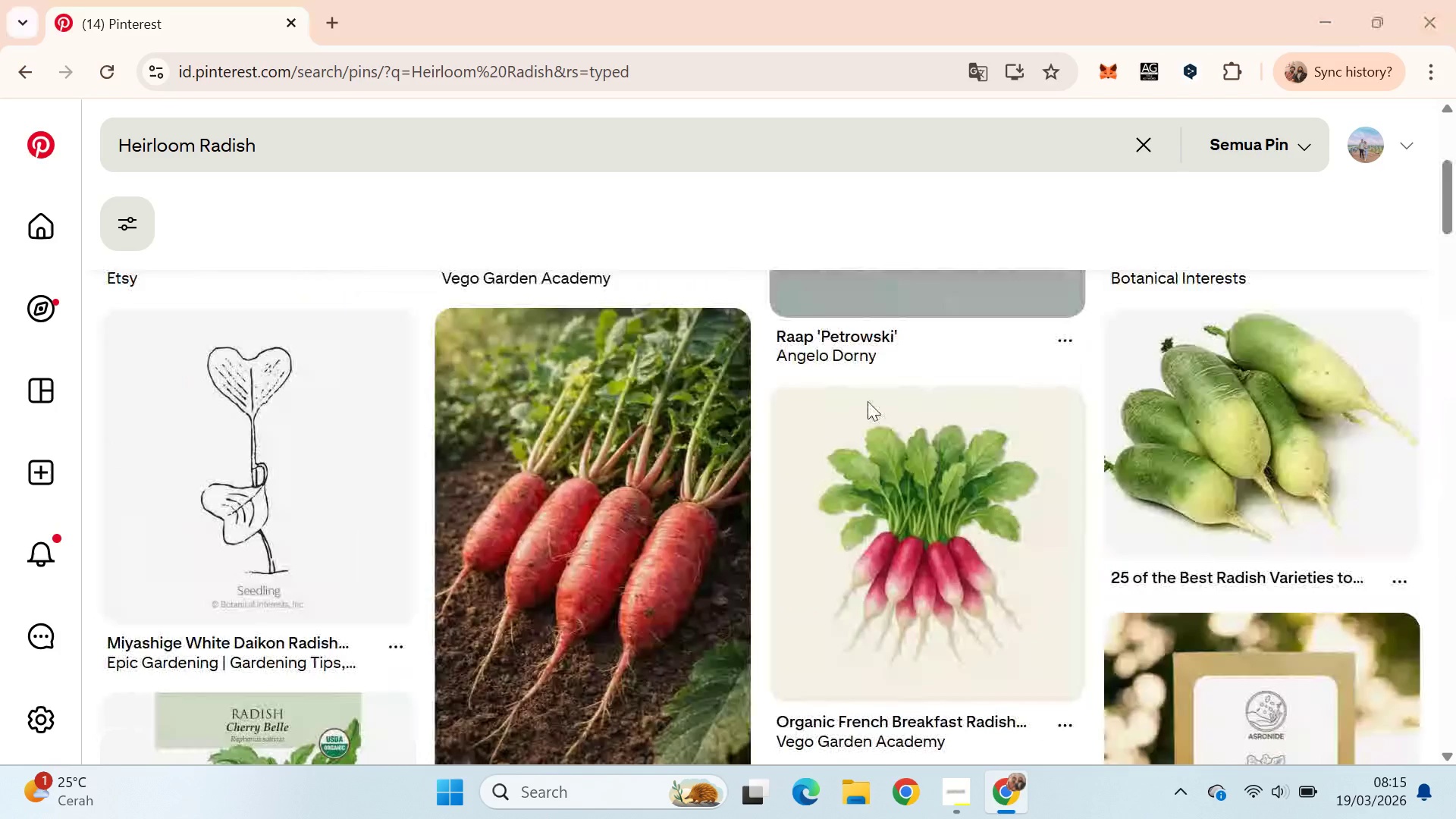 
key(Alt+Tab)